 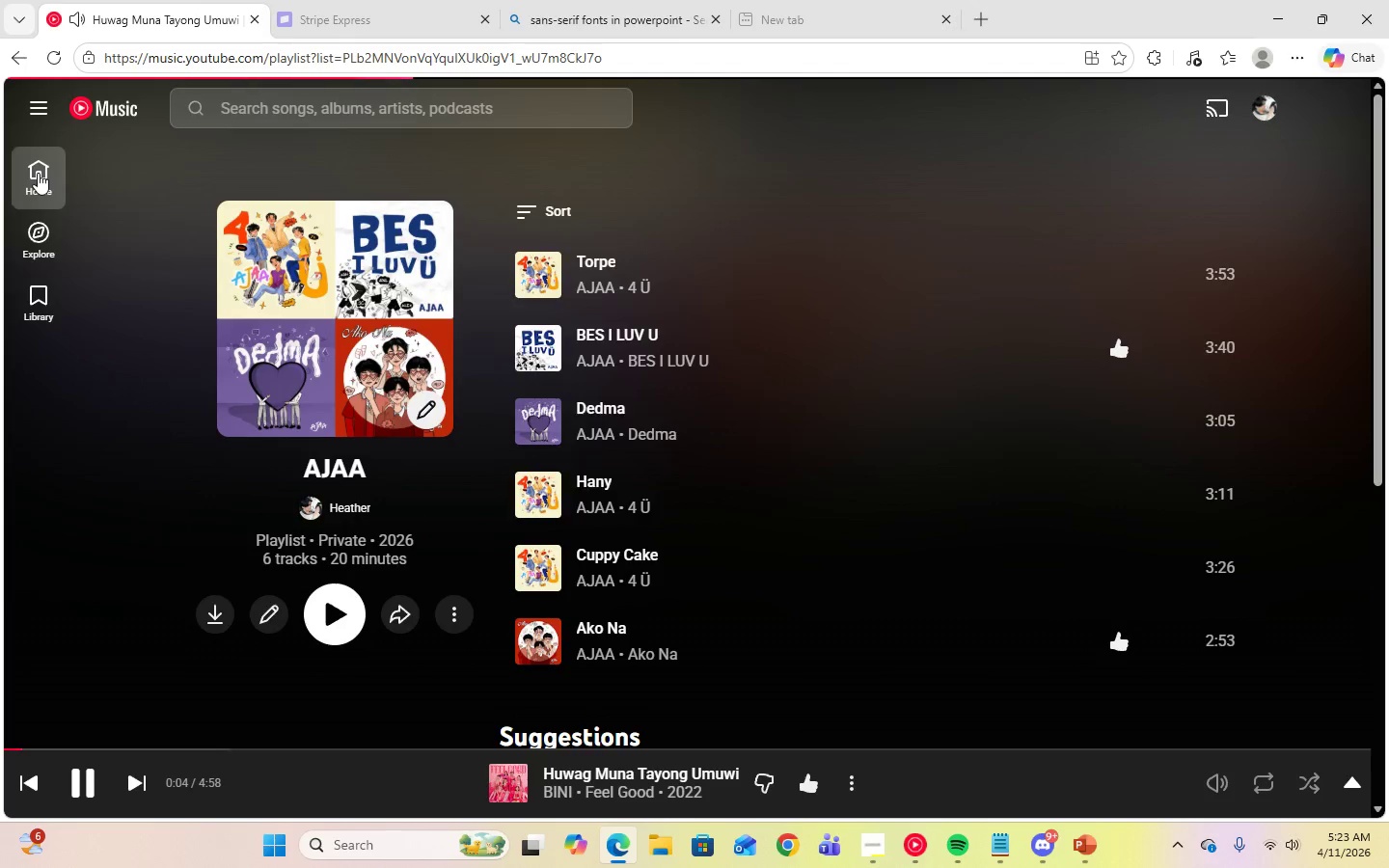 
left_click_drag(start_coordinate=[261, 575], to_coordinate=[276, 579])
 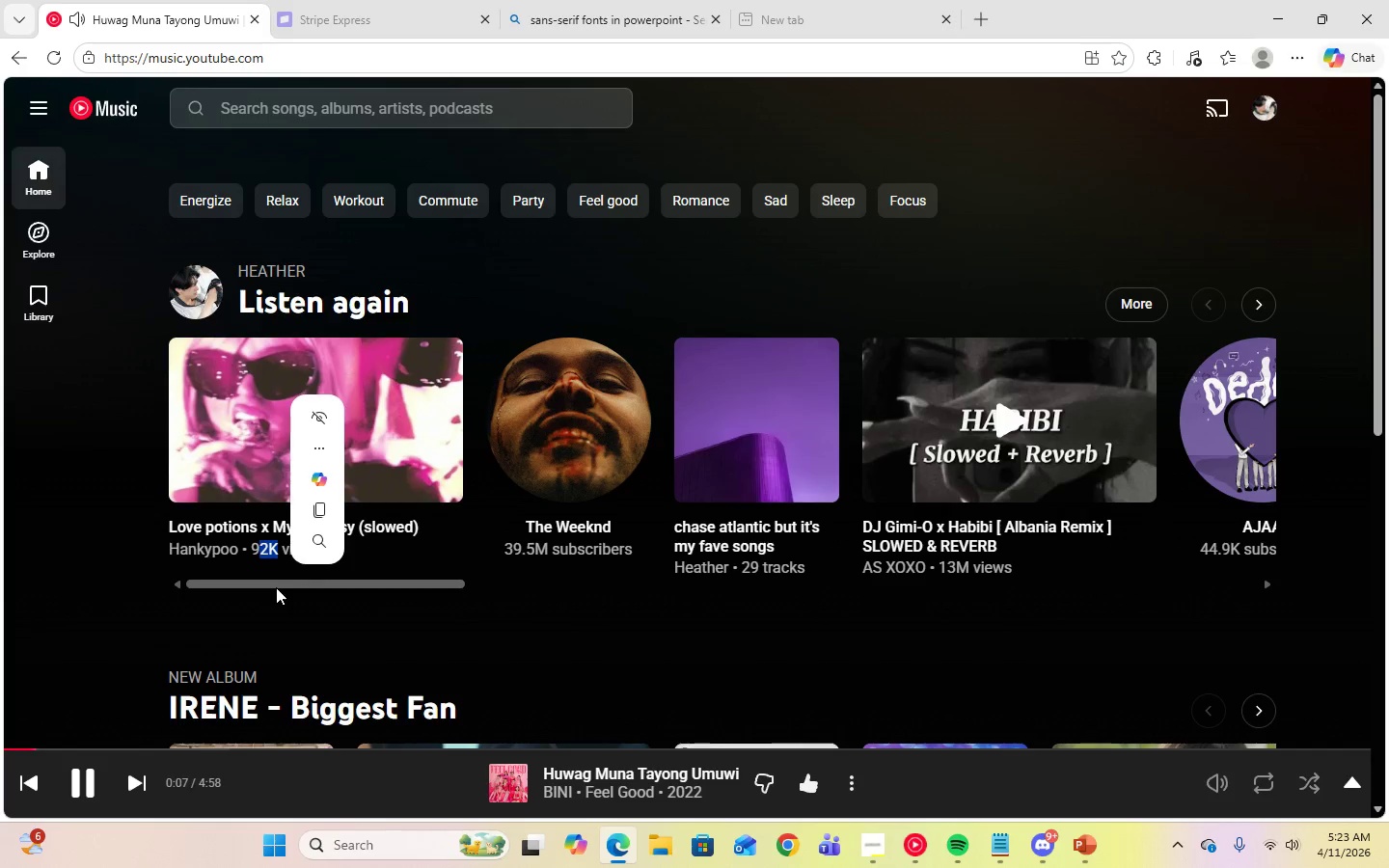 
left_click([275, 583])
 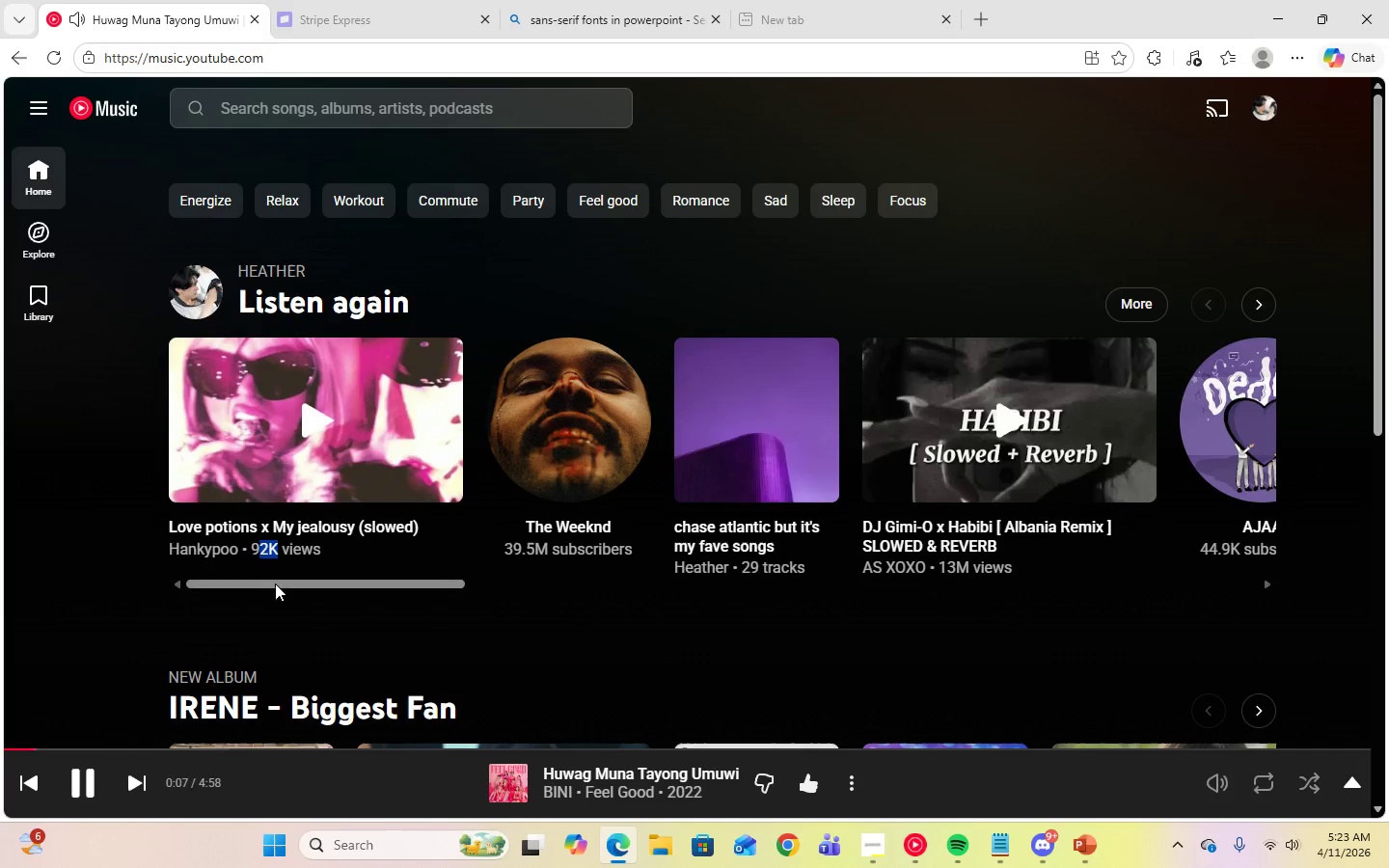 
left_click_drag(start_coordinate=[275, 583], to_coordinate=[690, 606])
 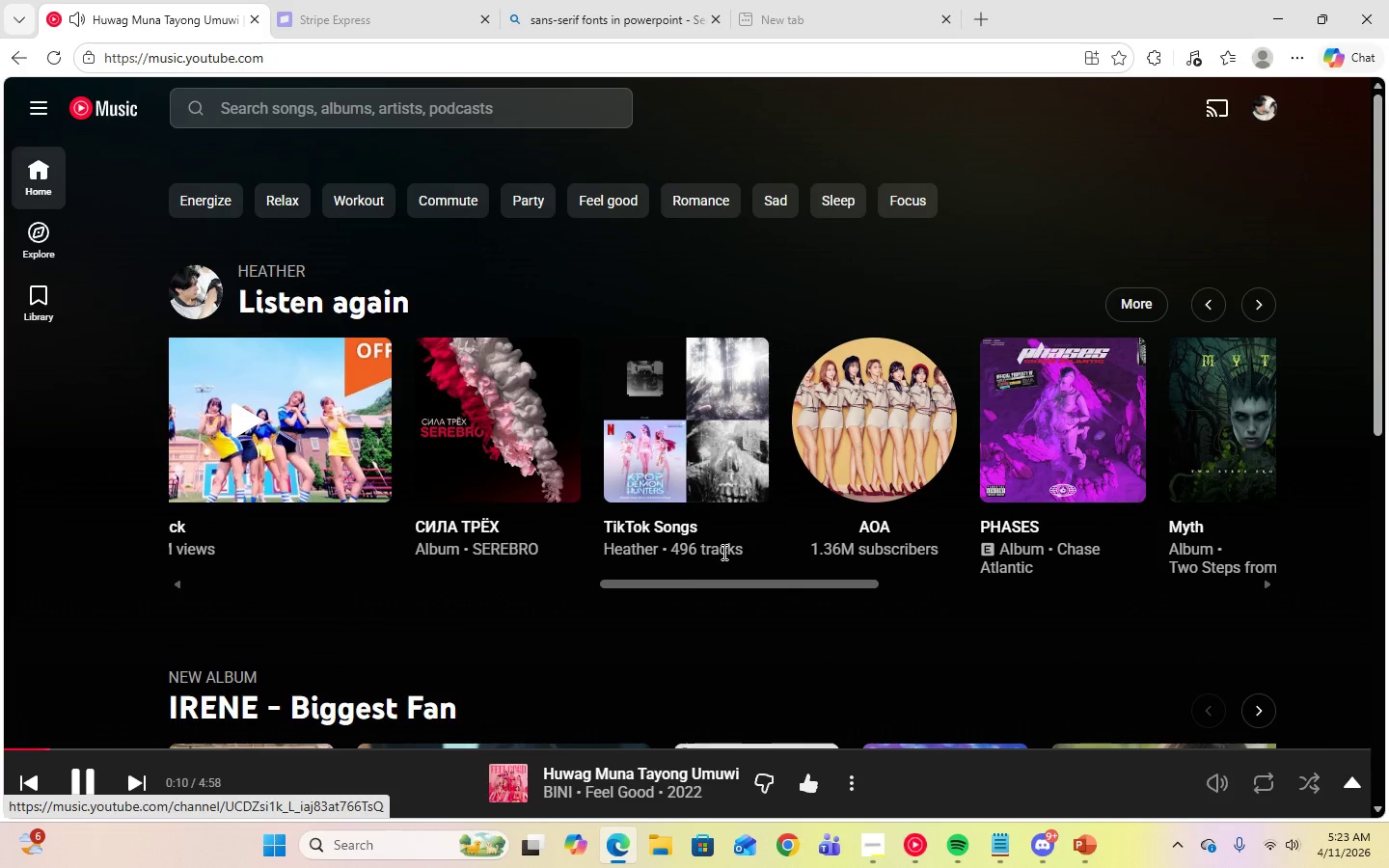 
left_click_drag(start_coordinate=[741, 583], to_coordinate=[966, 583])
 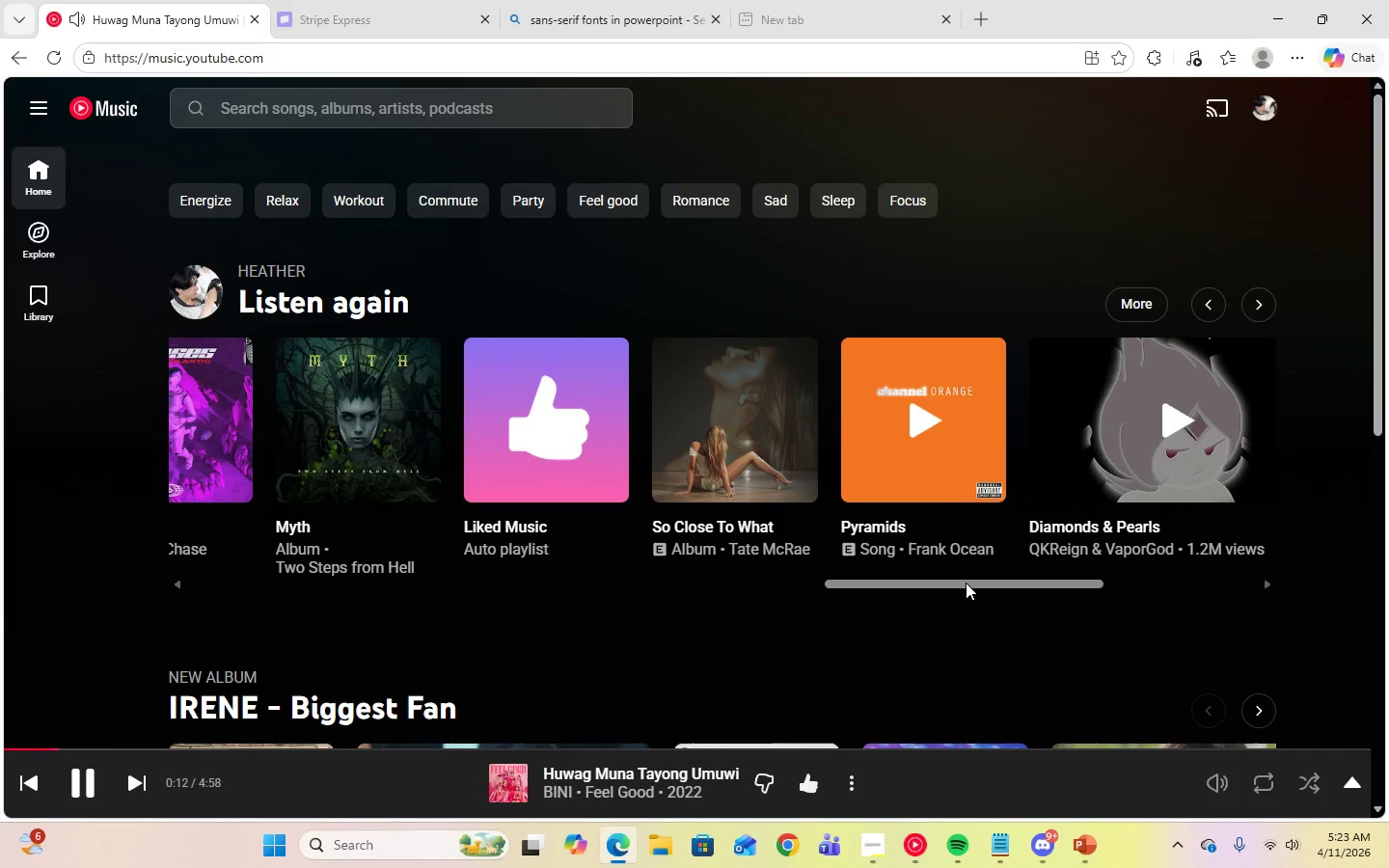 
left_click_drag(start_coordinate=[966, 583], to_coordinate=[765, 600])
 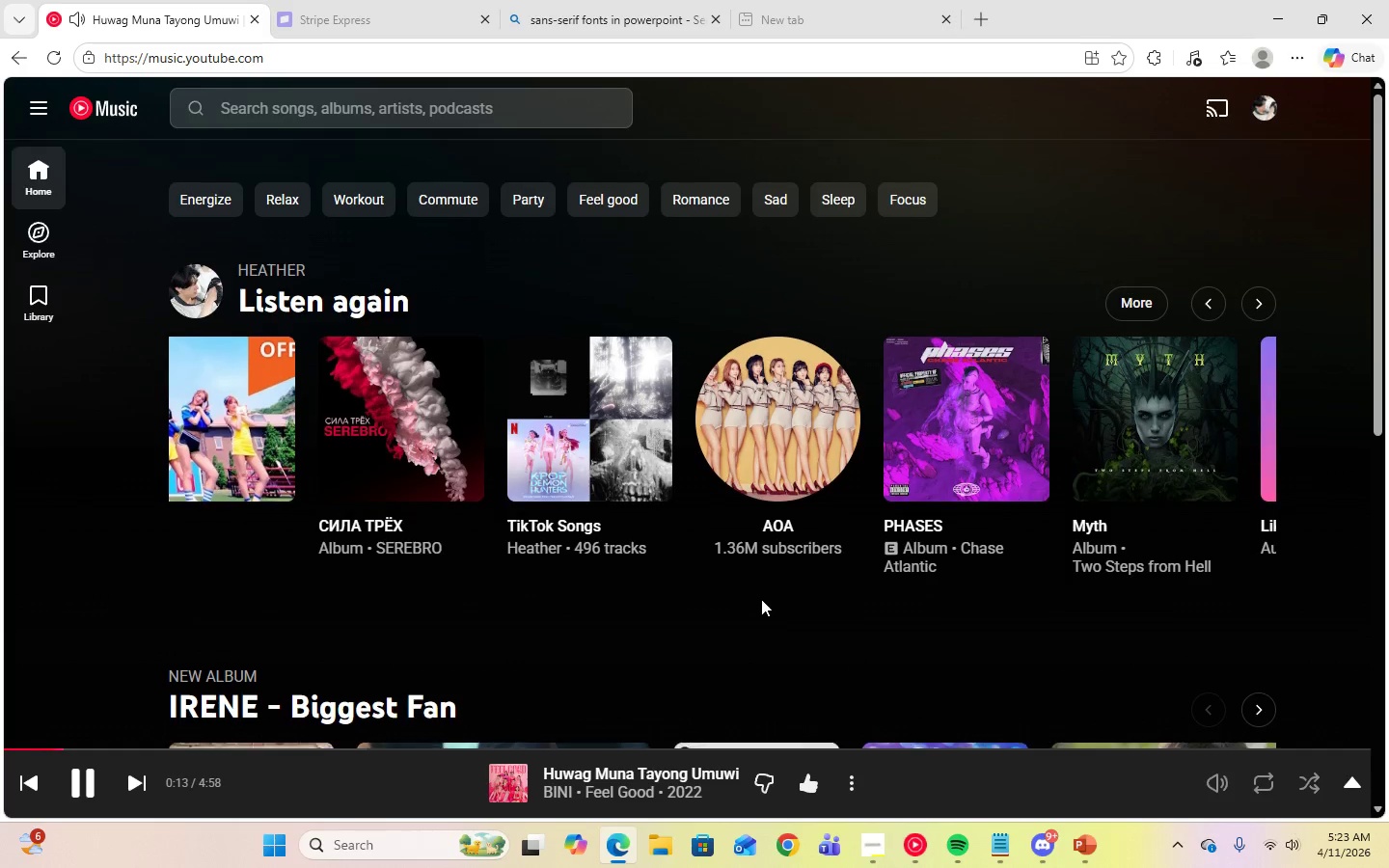 
scroll: coordinate [760, 599], scroll_direction: down, amount: 4.0
 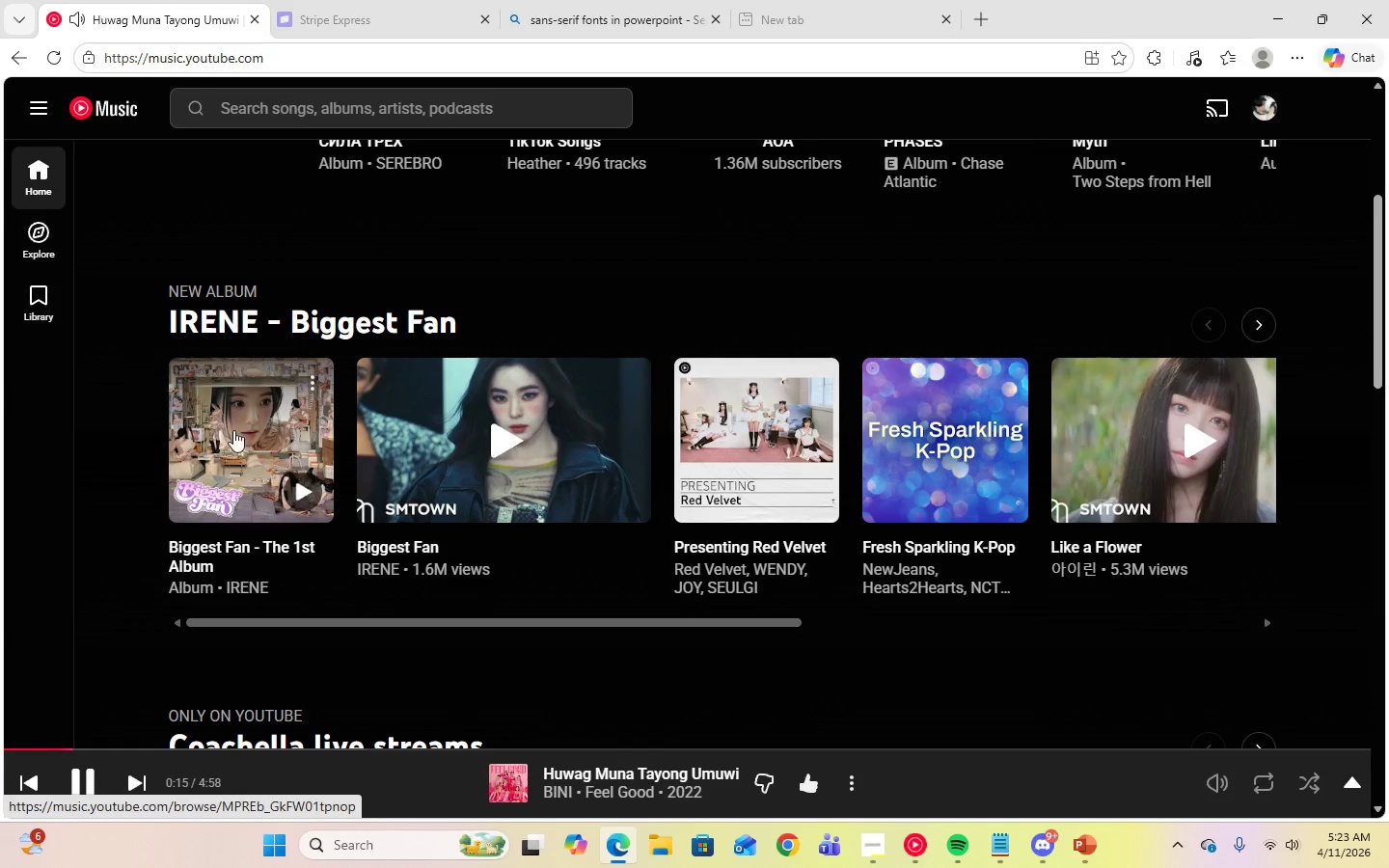 
left_click([225, 420])
 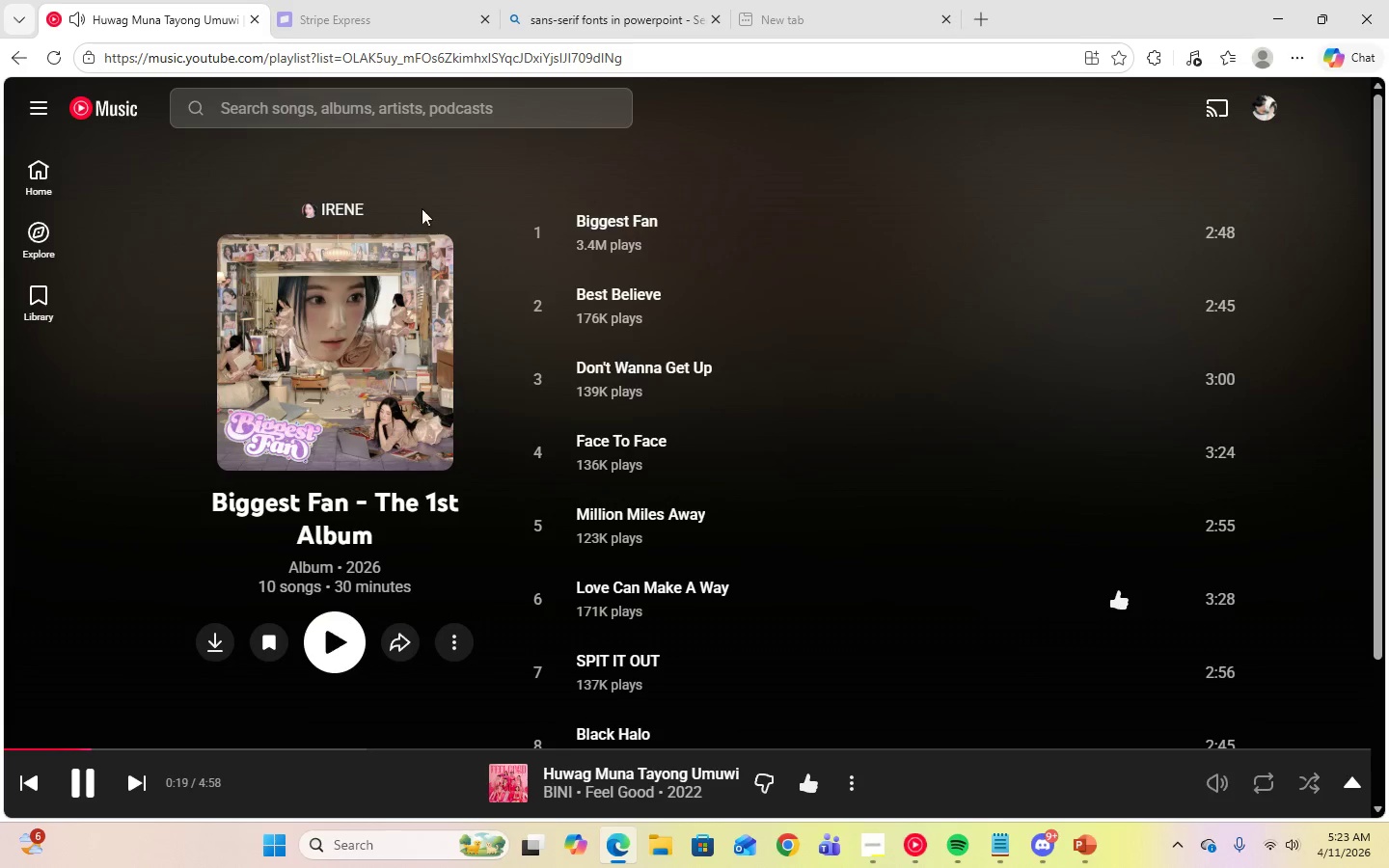 
left_click([535, 231])
 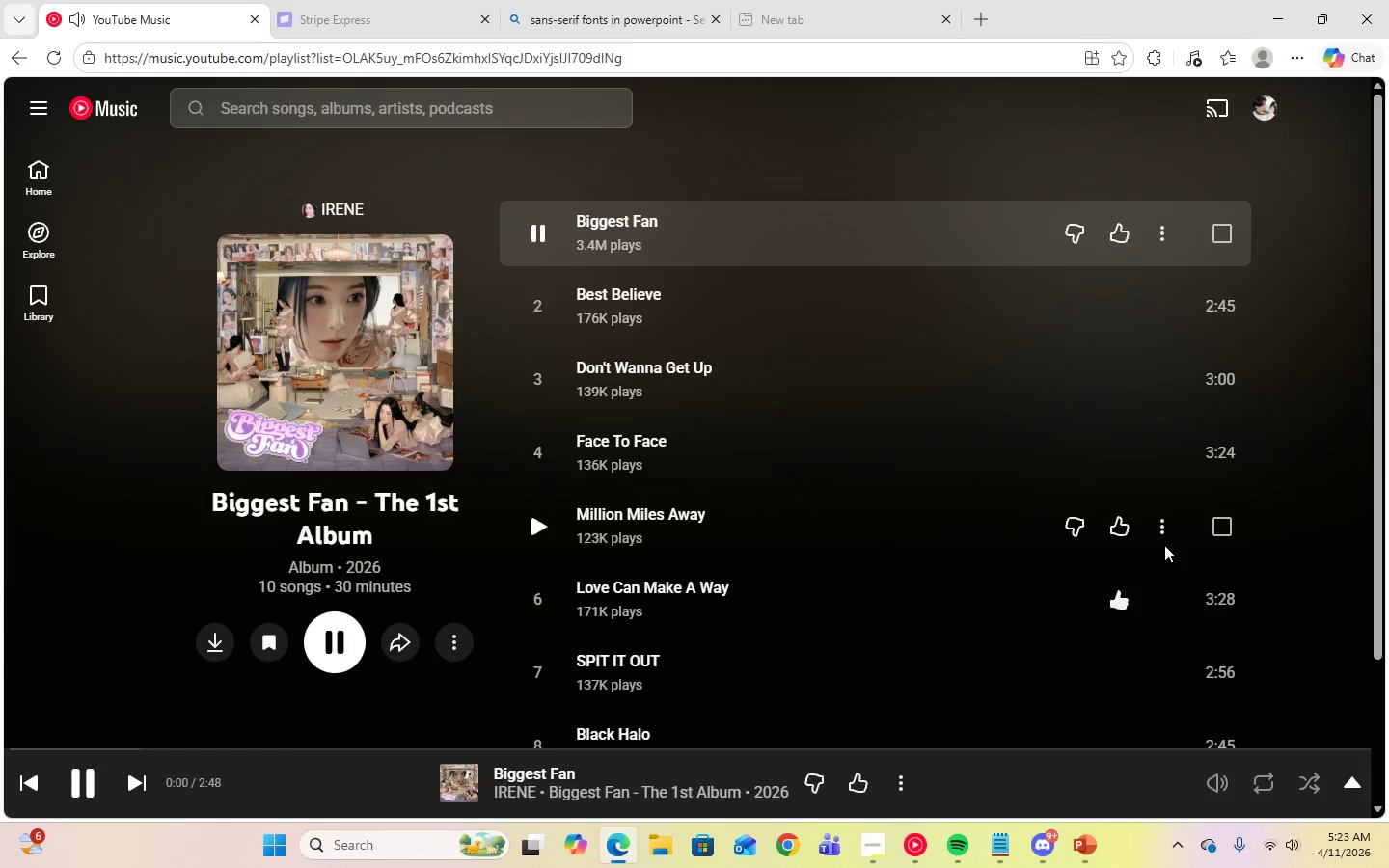 
left_click([1158, 532])
 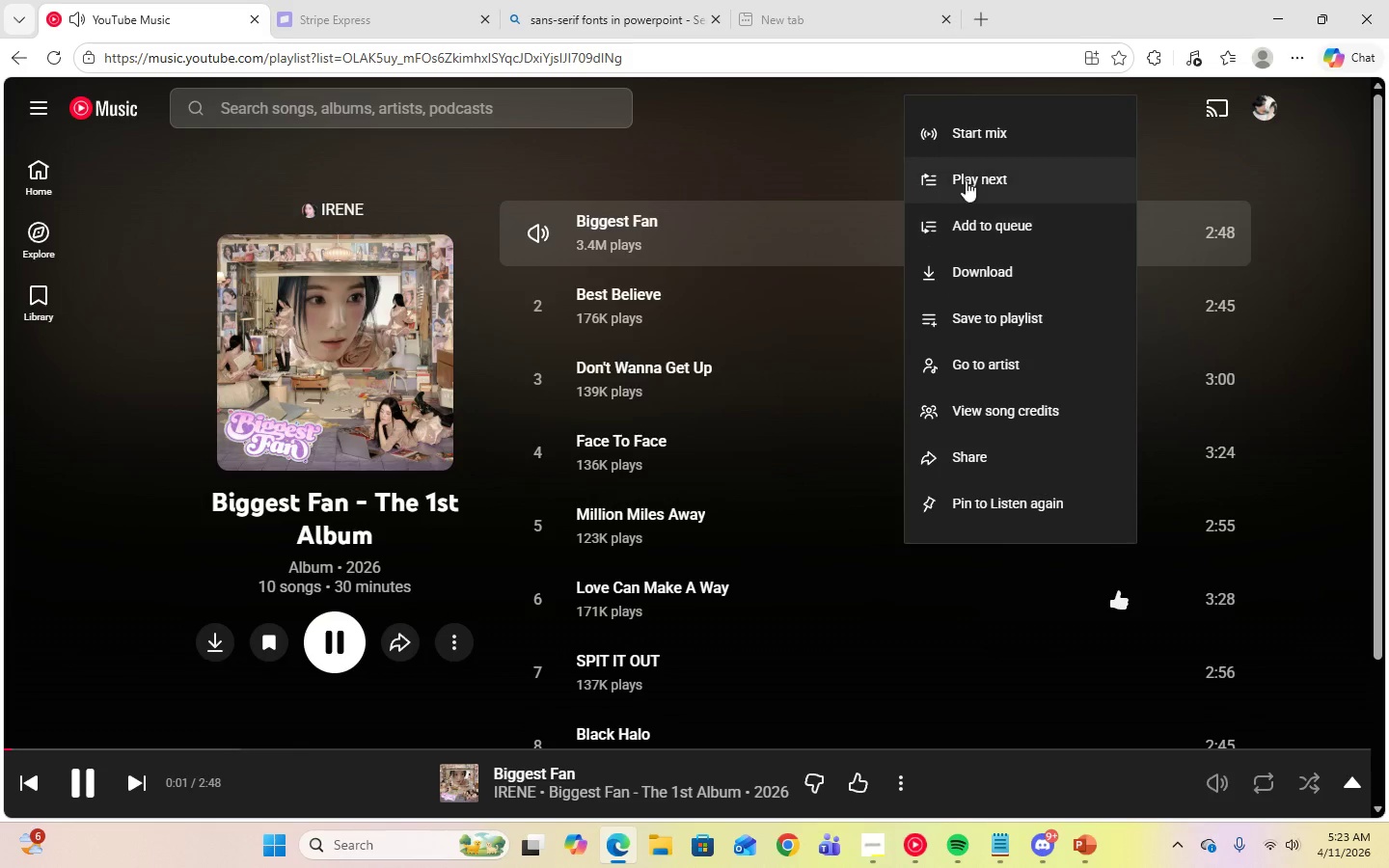 
left_click([966, 166])
 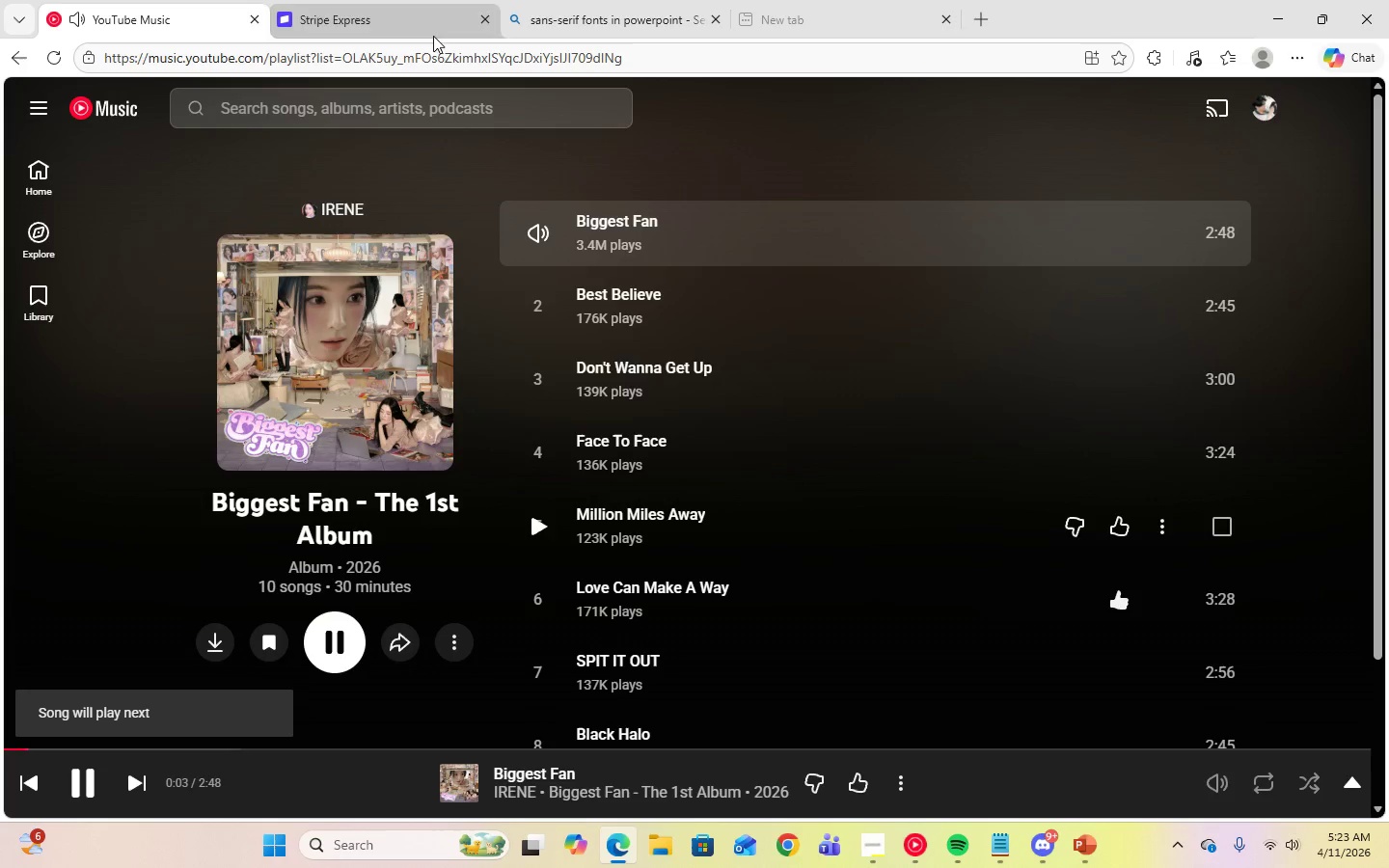 
left_click([558, 25])
 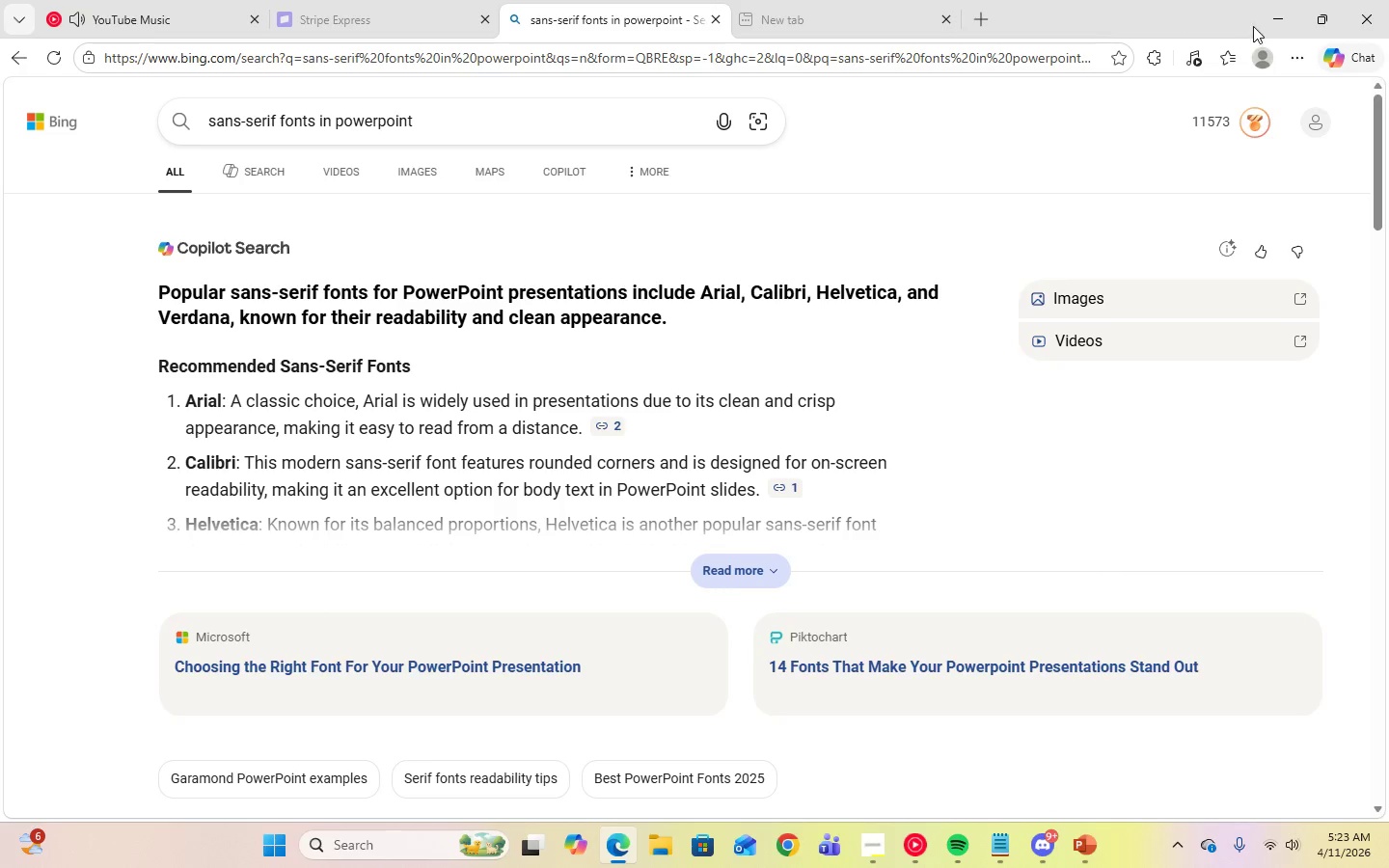 
left_click([1266, 27])